 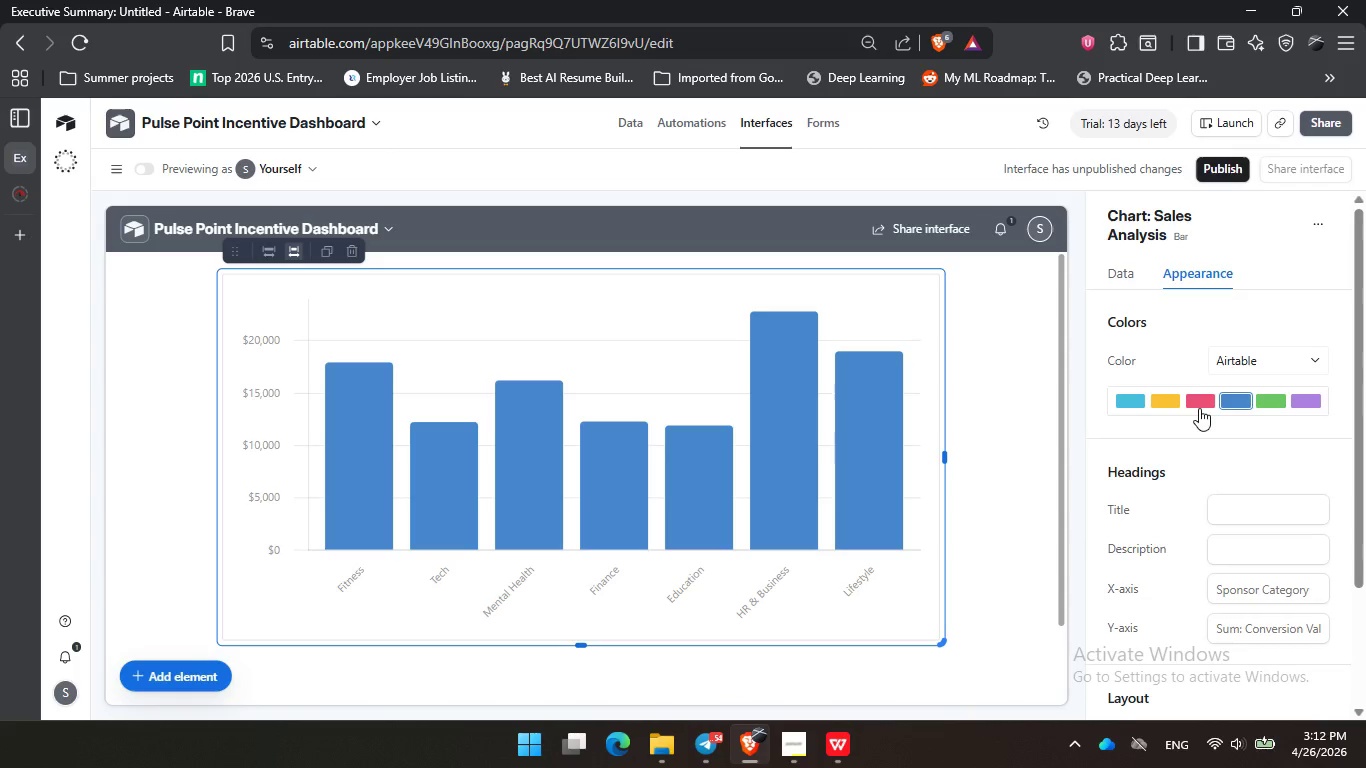 
left_click([1242, 512])
 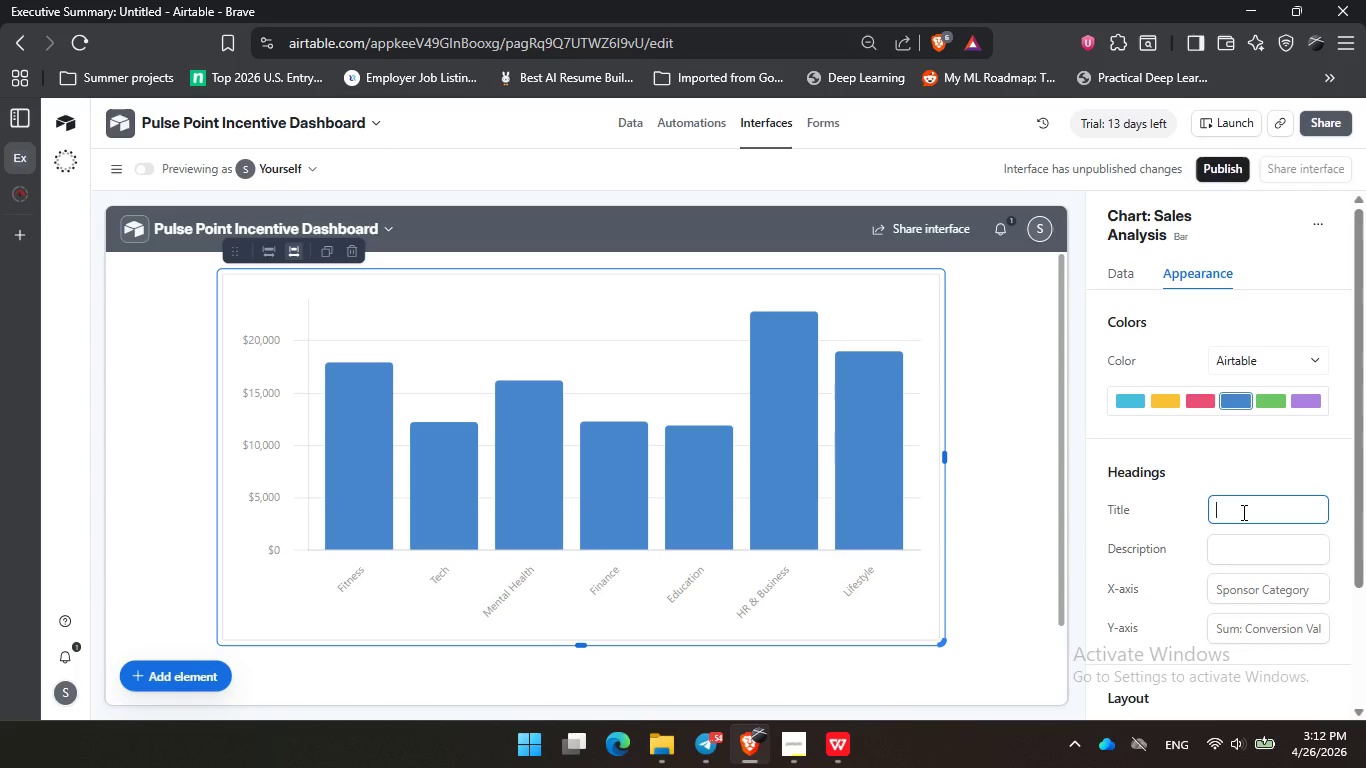 
key(Control+V)
 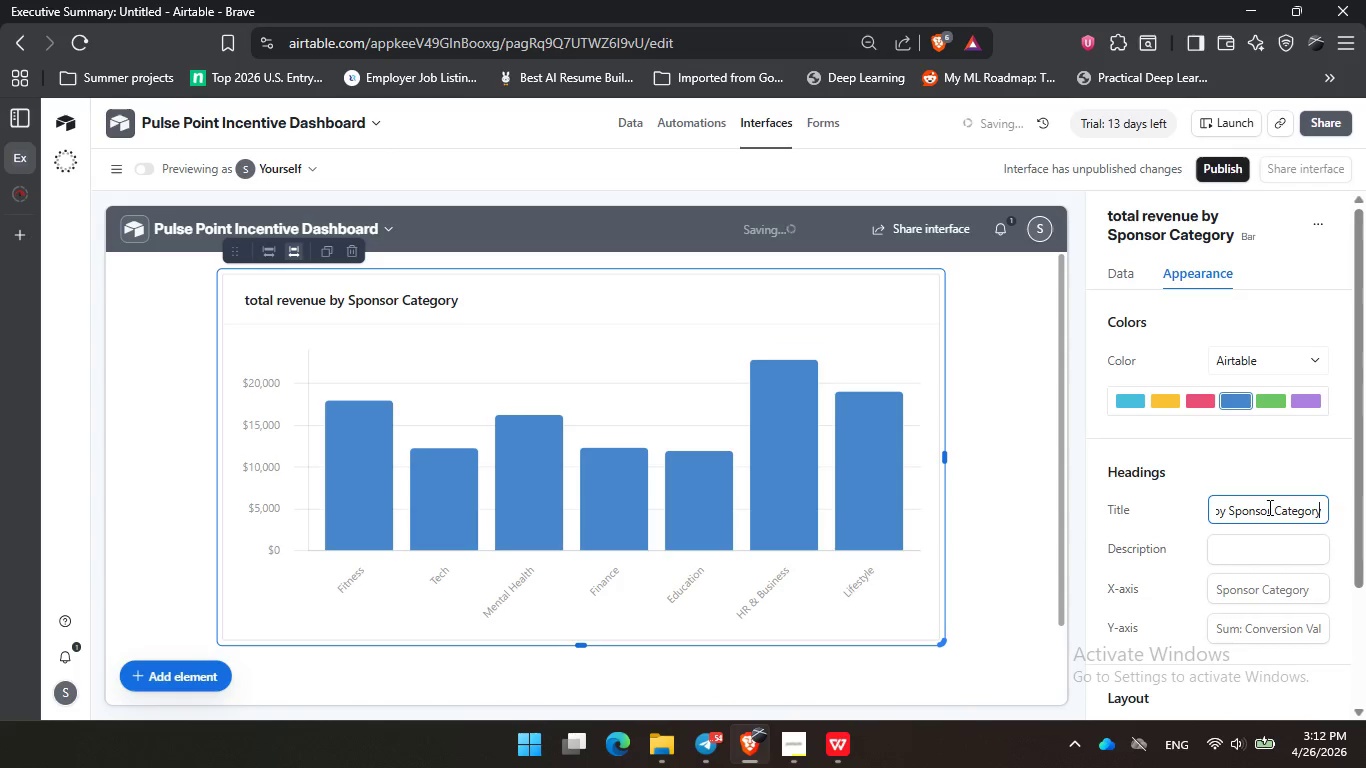 
hold_key(key=ArrowLeft, duration=1.22)
 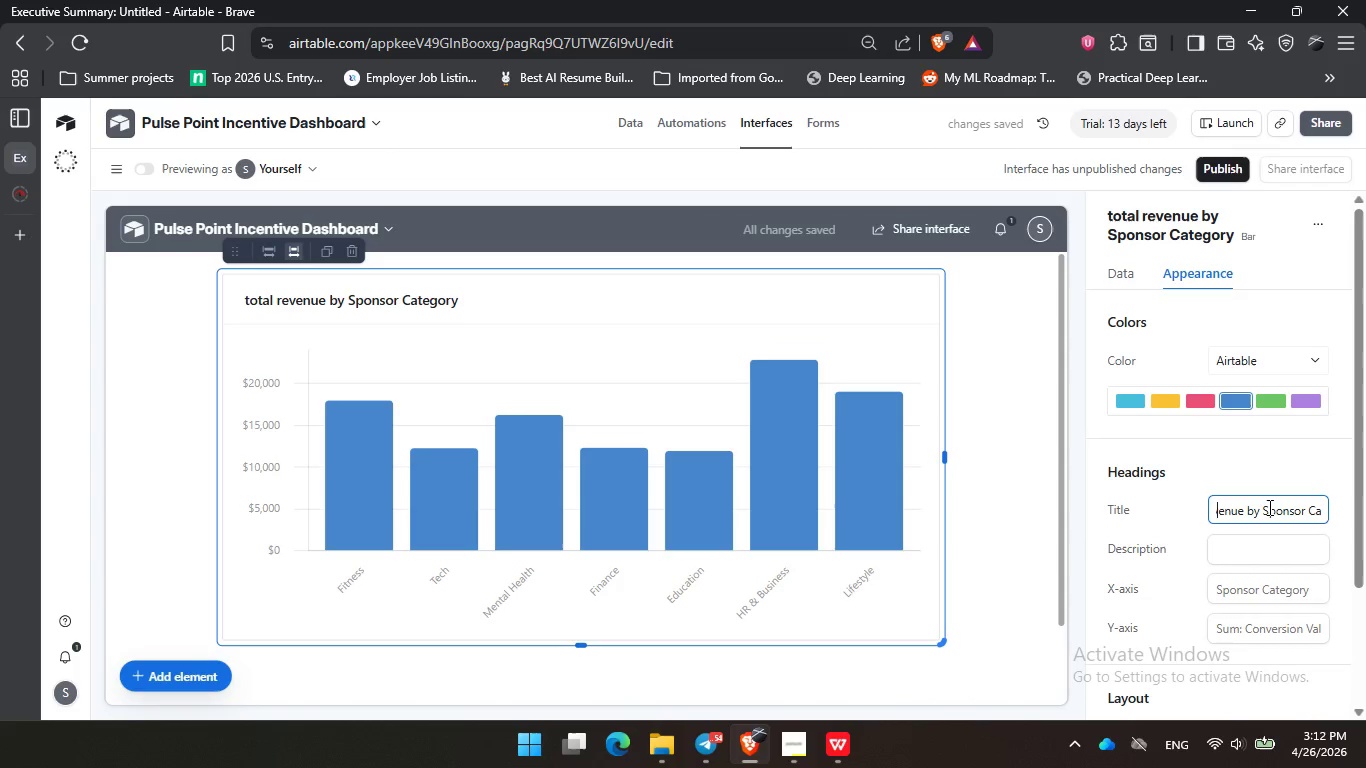 
hold_key(key=ArrowLeft, duration=0.72)
 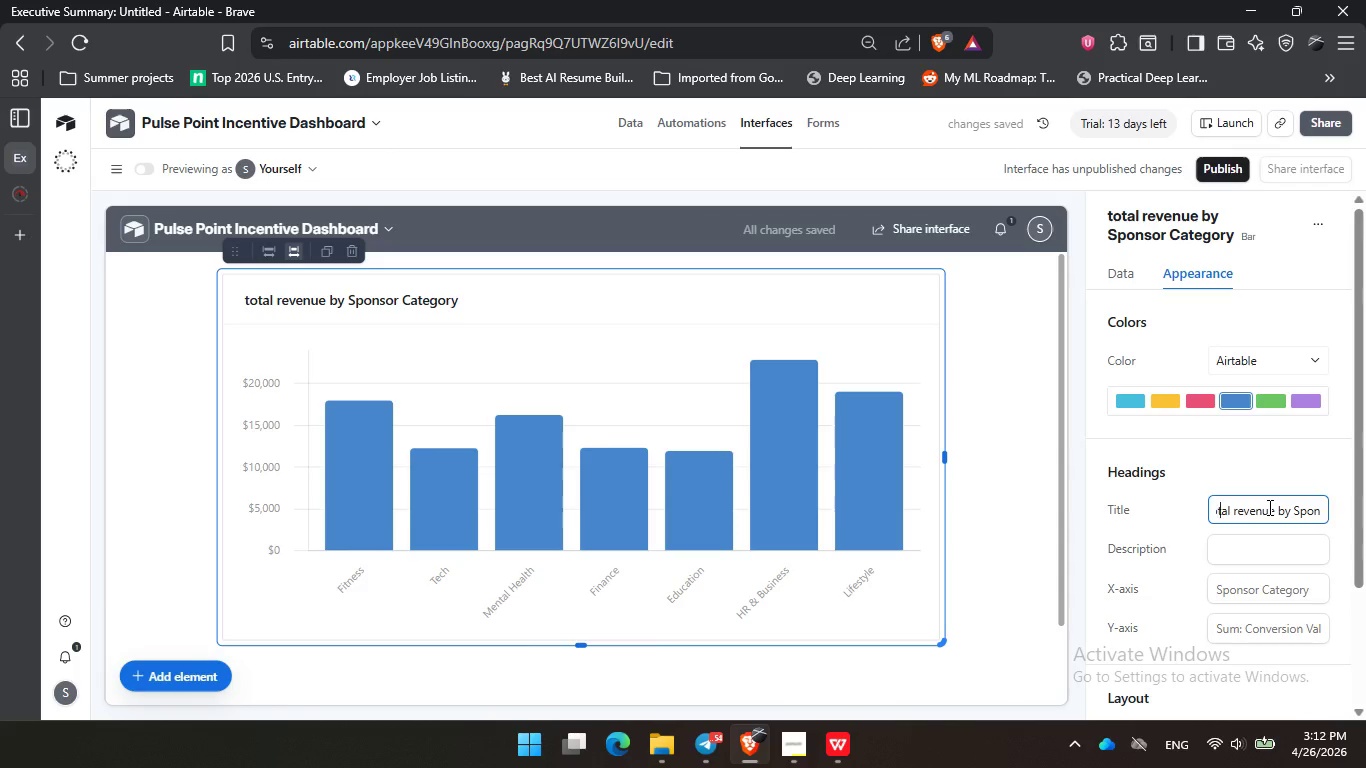 
key(ArrowRight)
 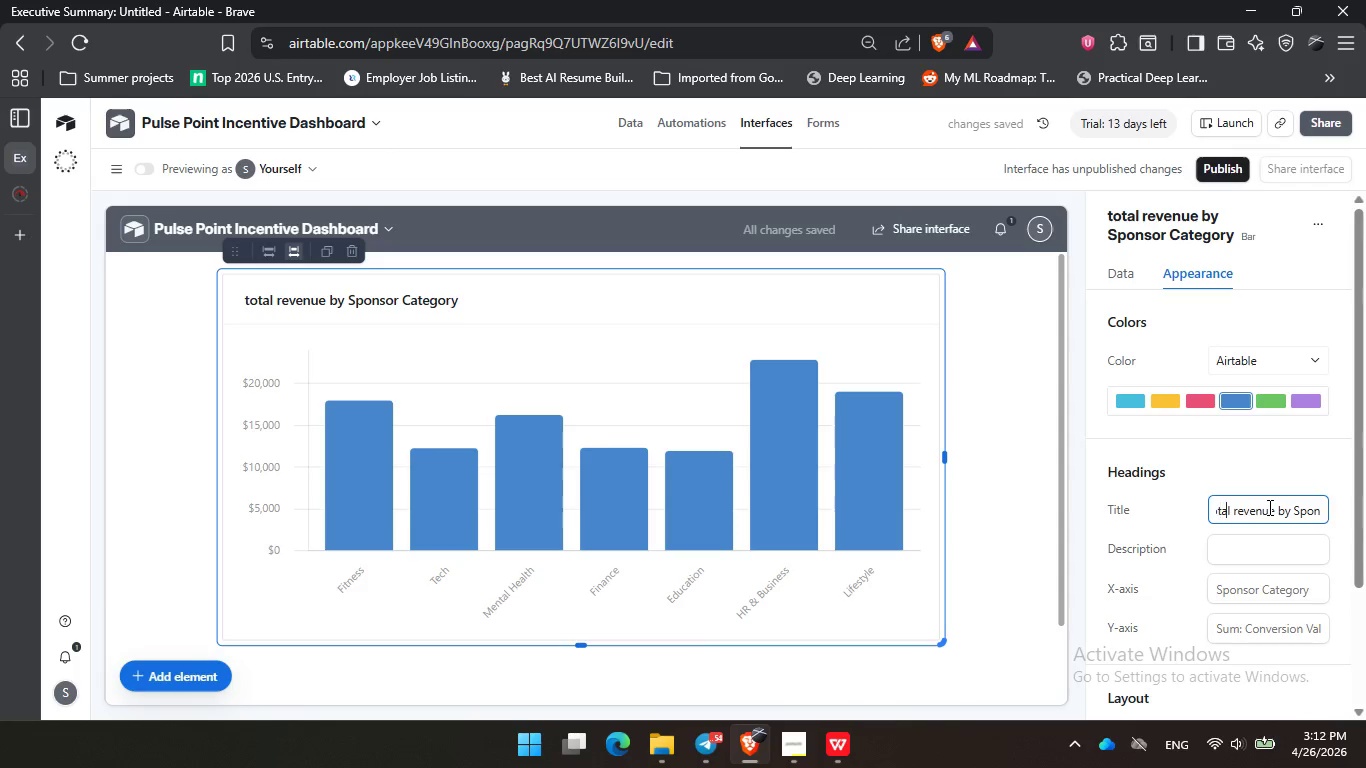 
key(ArrowRight)
 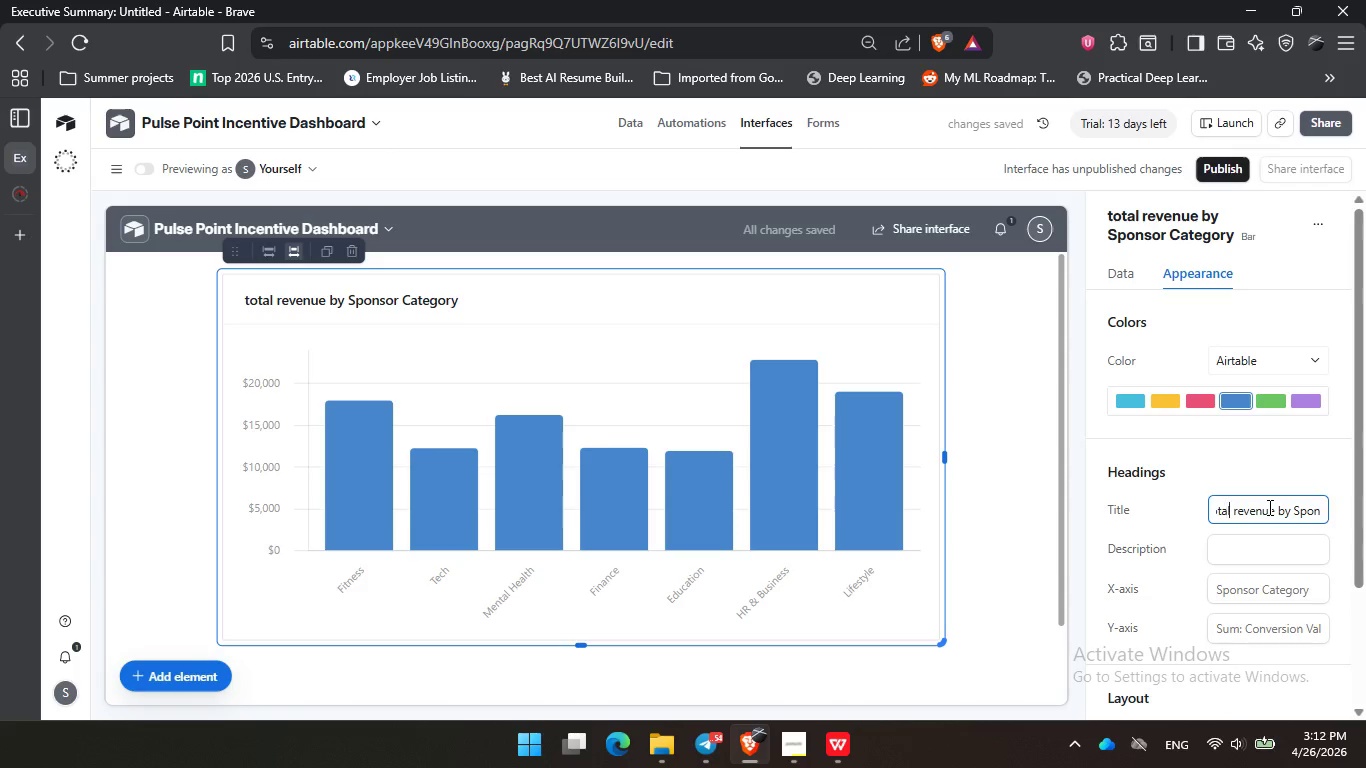 
key(ArrowRight)
 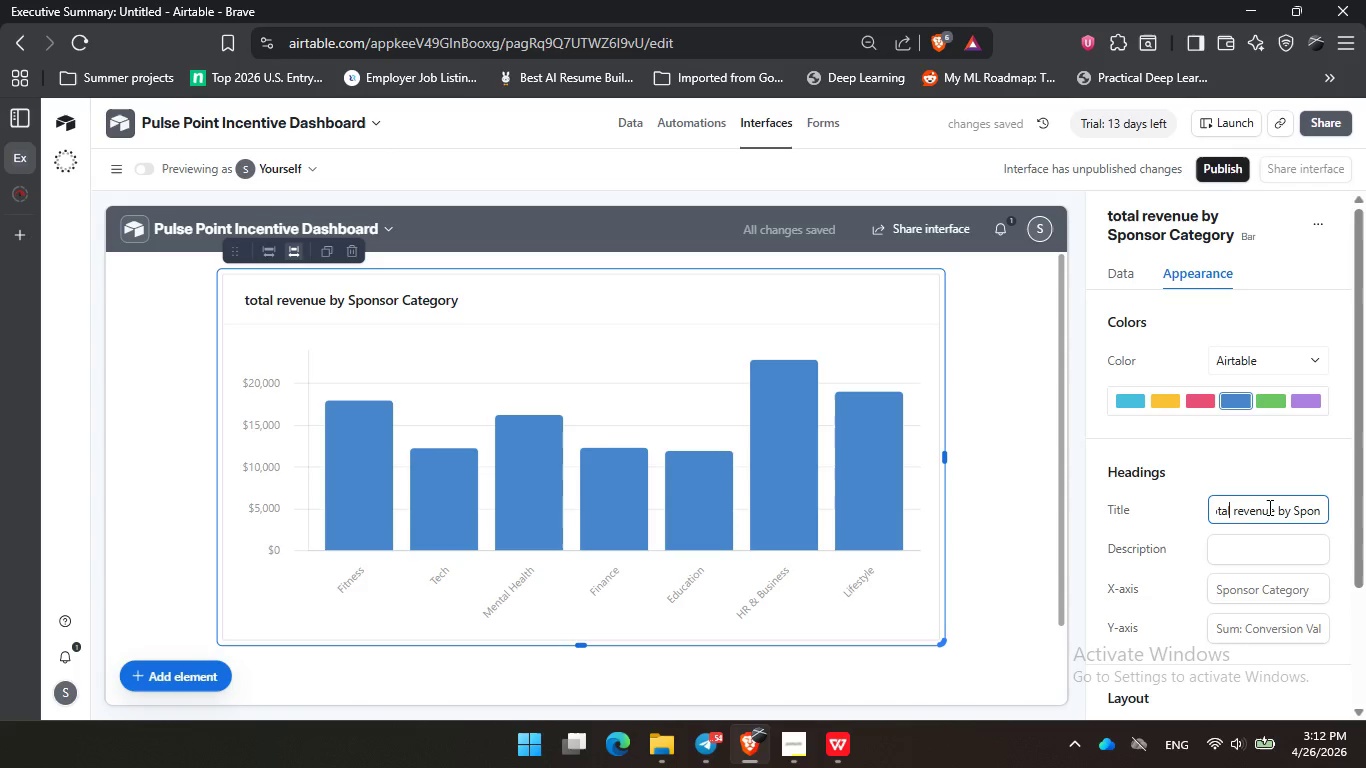 
key(ArrowRight)
 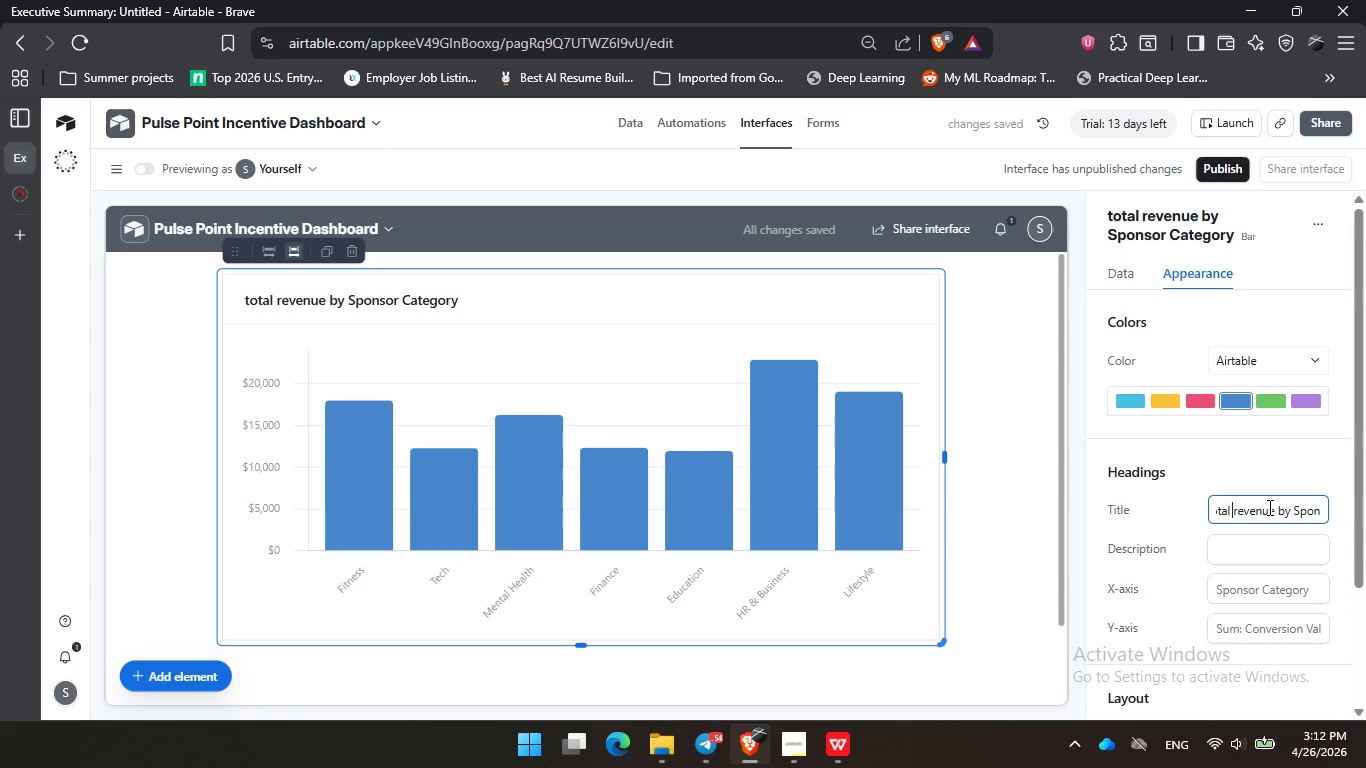 
key(ArrowRight)
 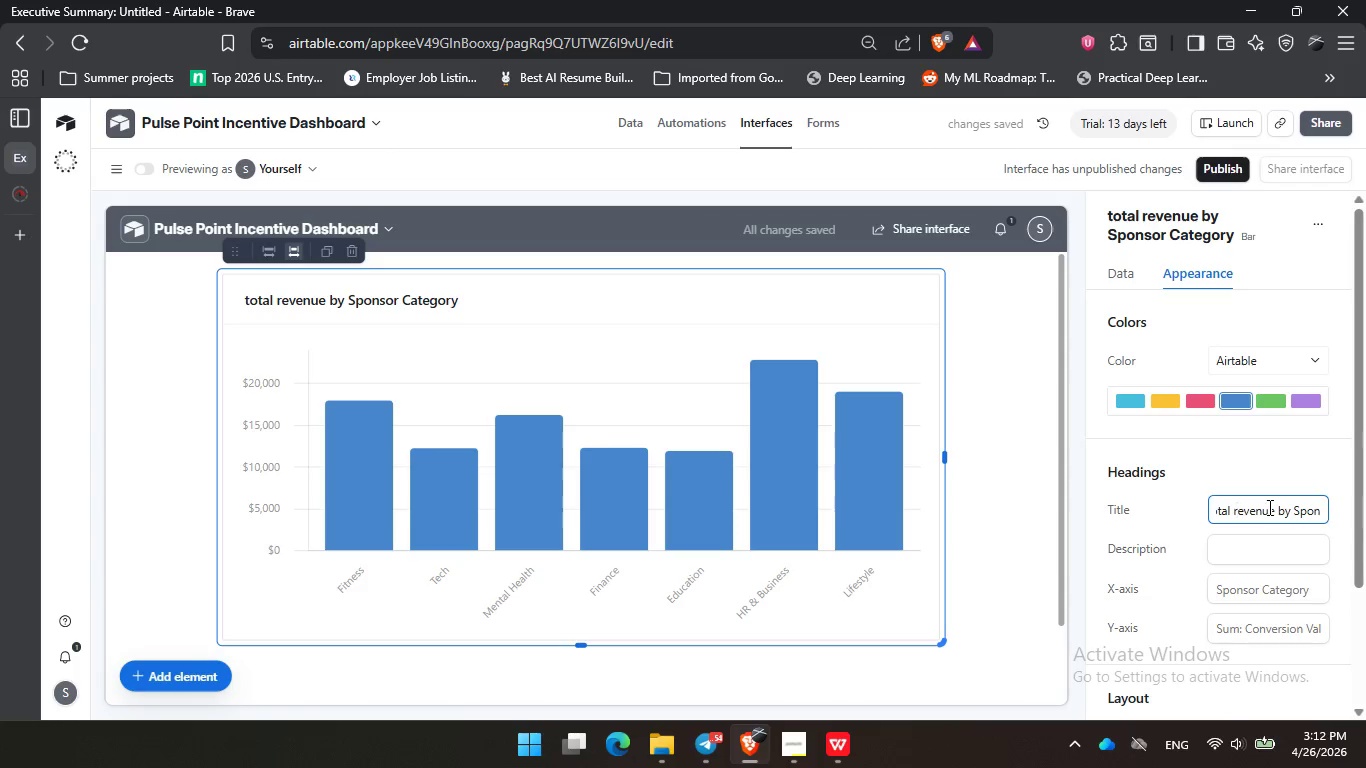 
key(Backspace)
 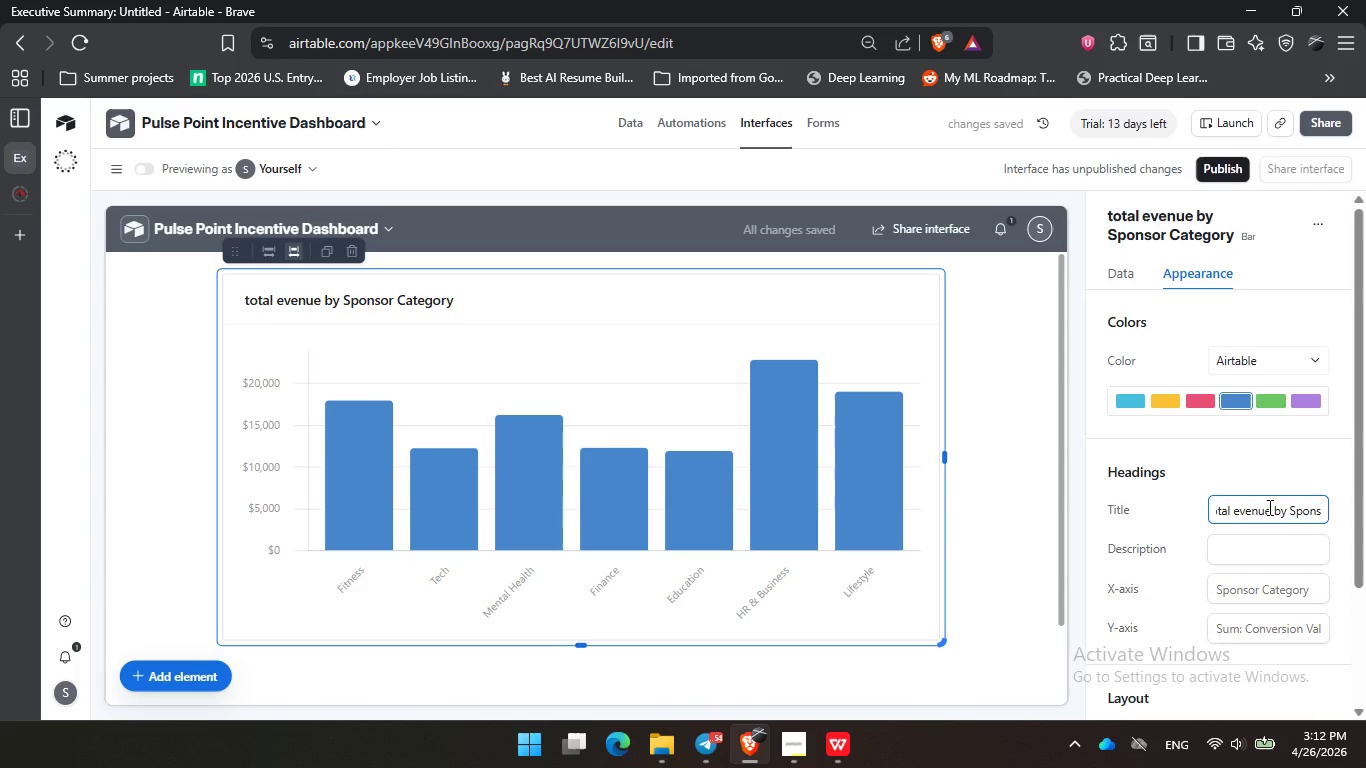 
key(Shift+R)
 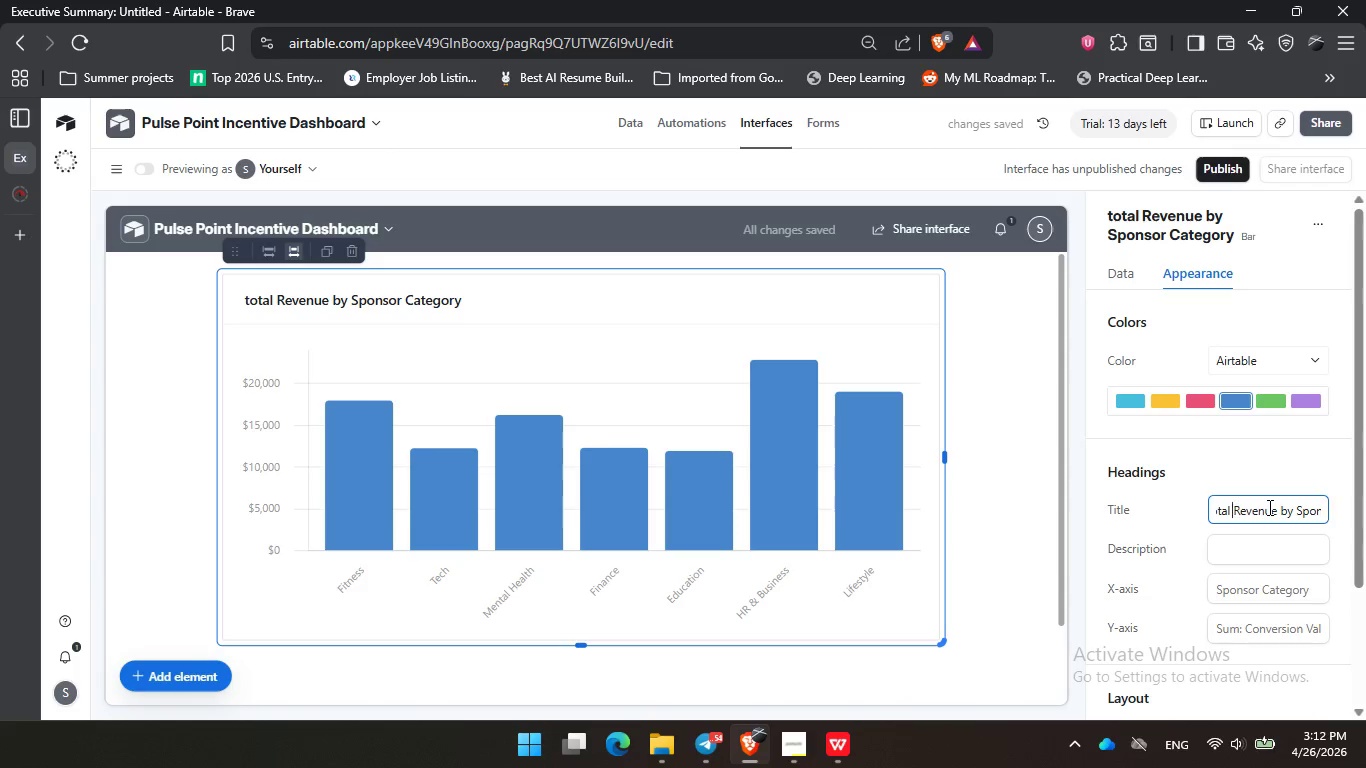 
hold_key(key=ArrowLeft, duration=1.09)
 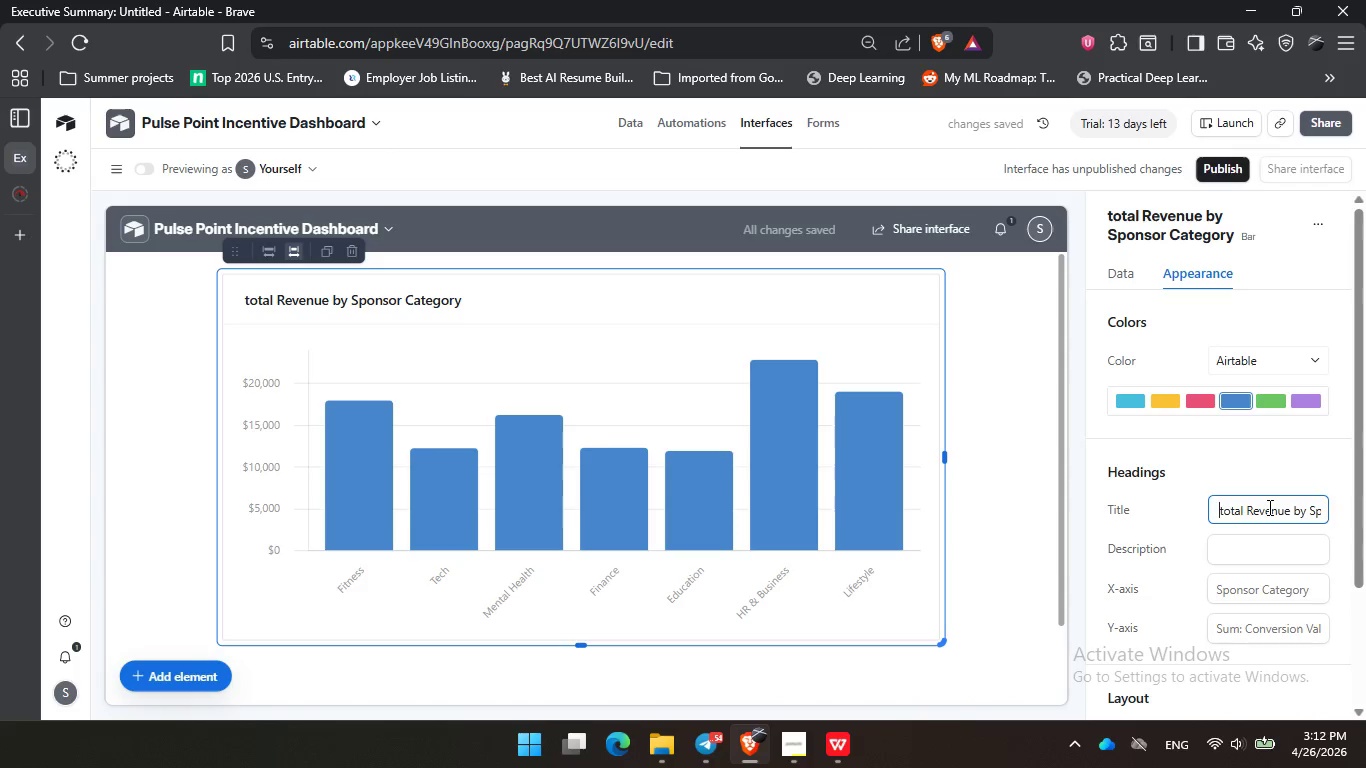 
key(ArrowRight)
 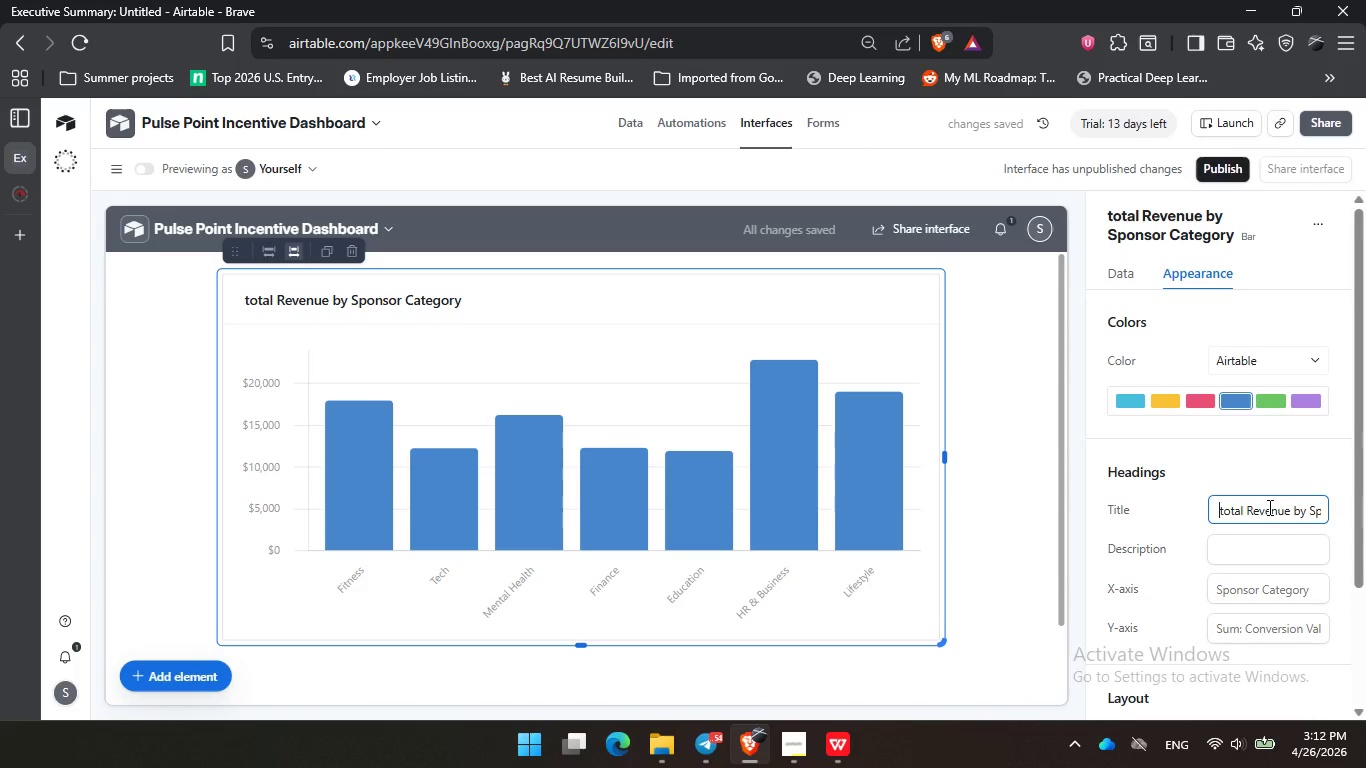 
key(Backspace)
 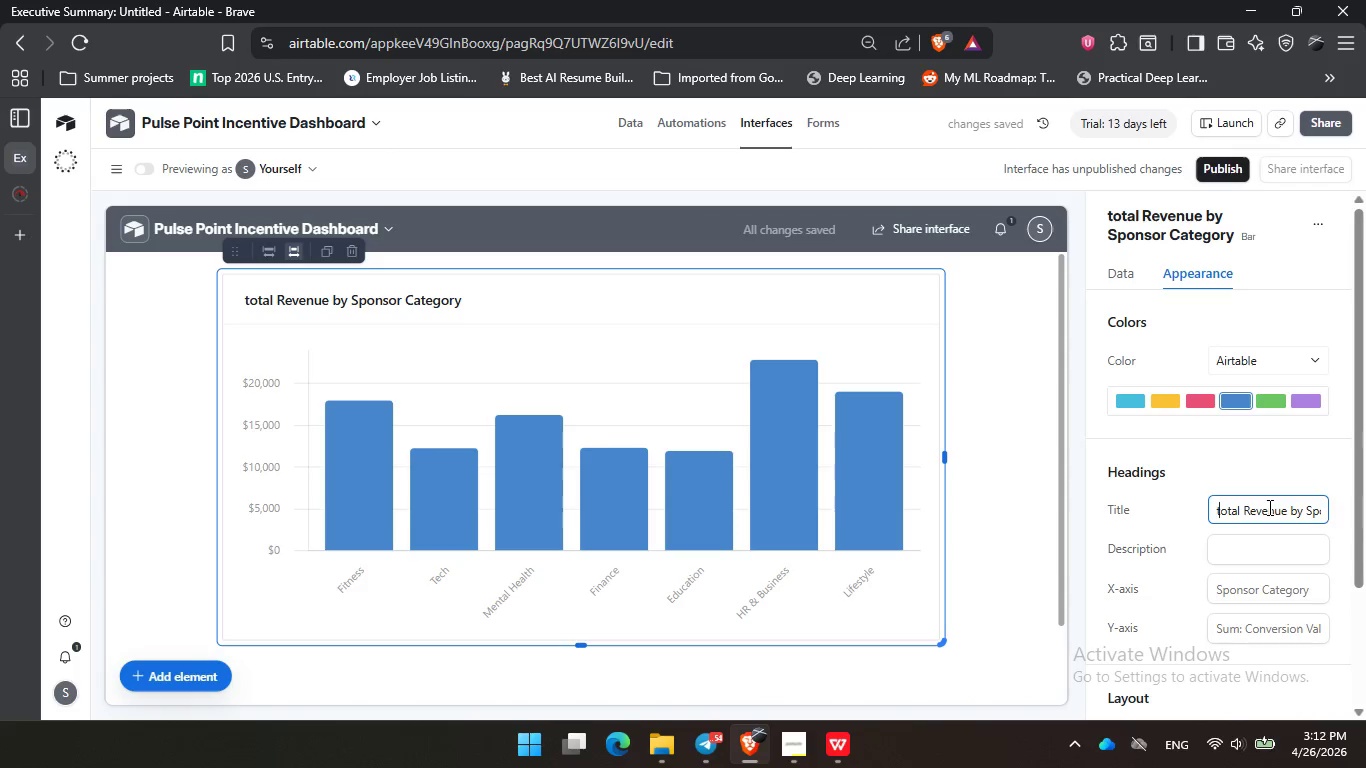 
key(ArrowRight)
 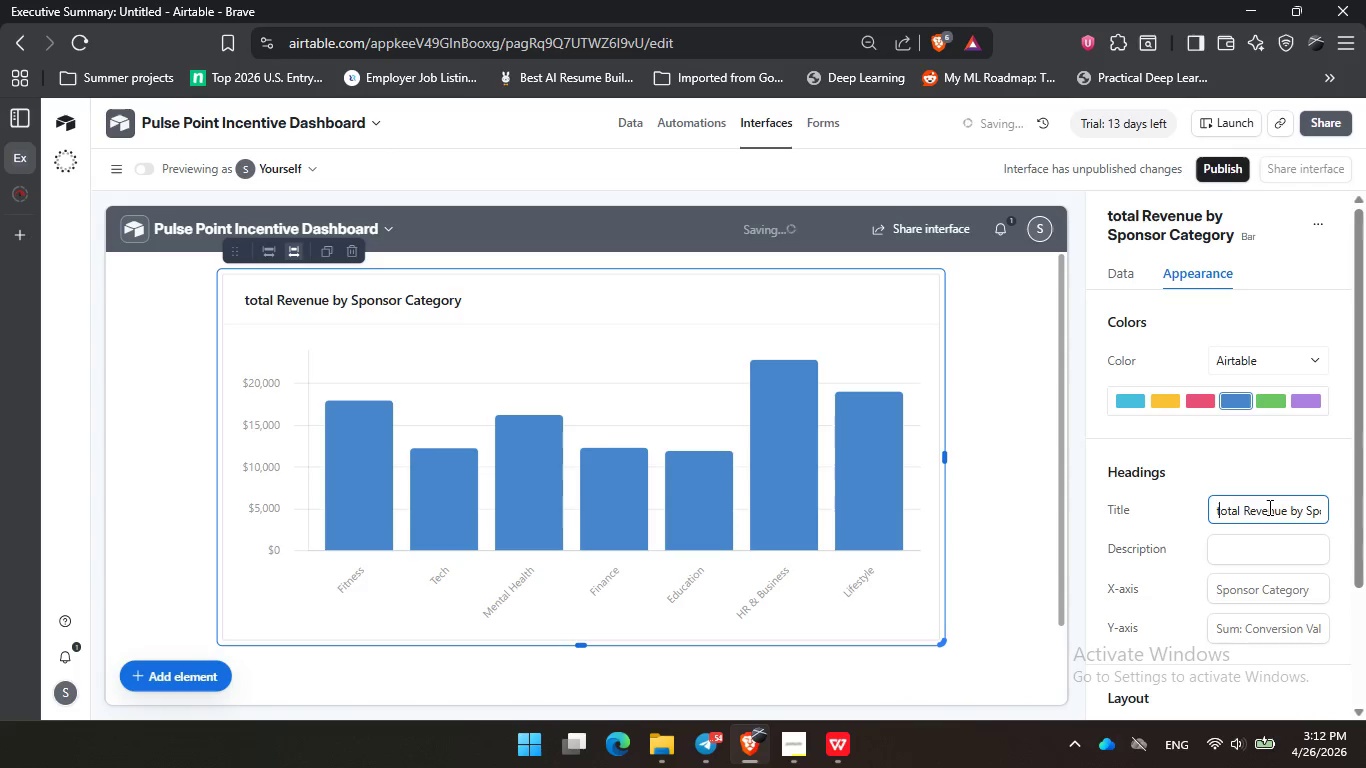 
key(Backspace)
 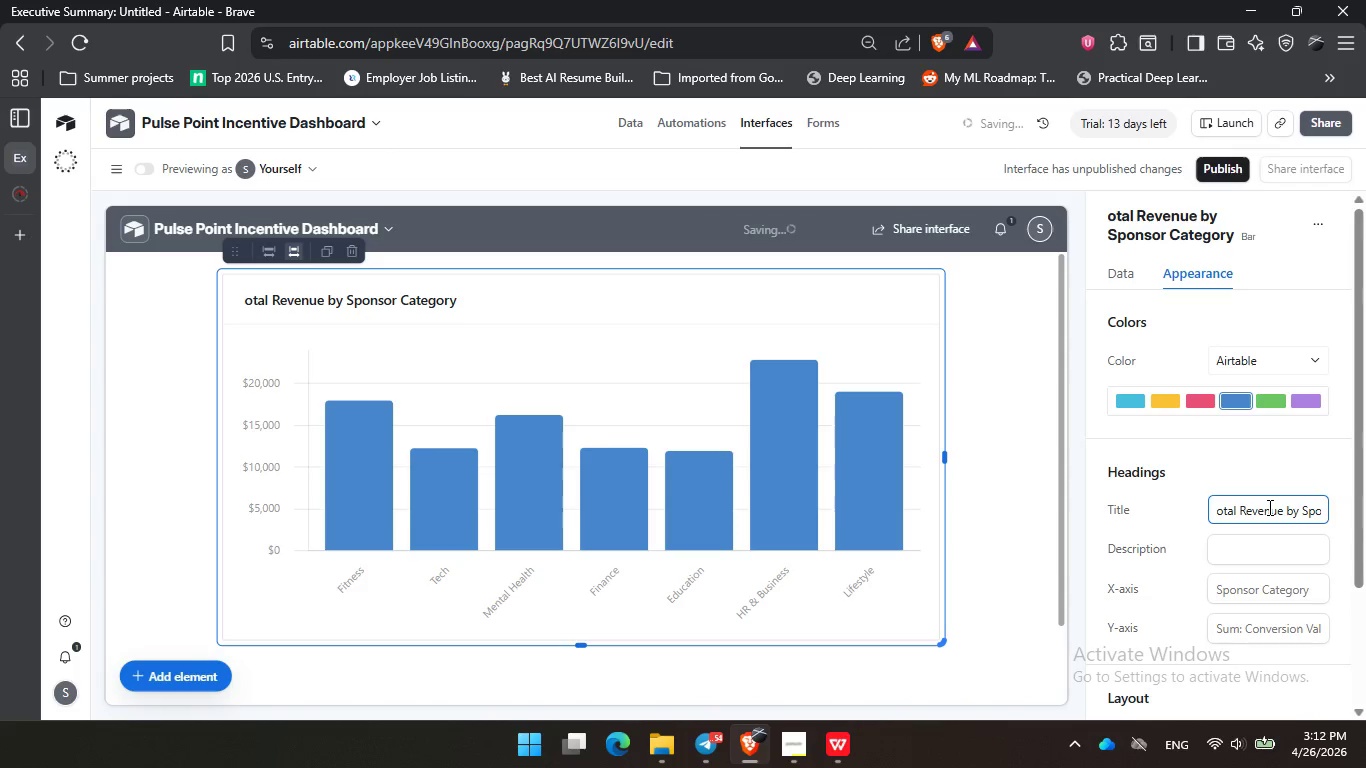 
key(Shift+T)
 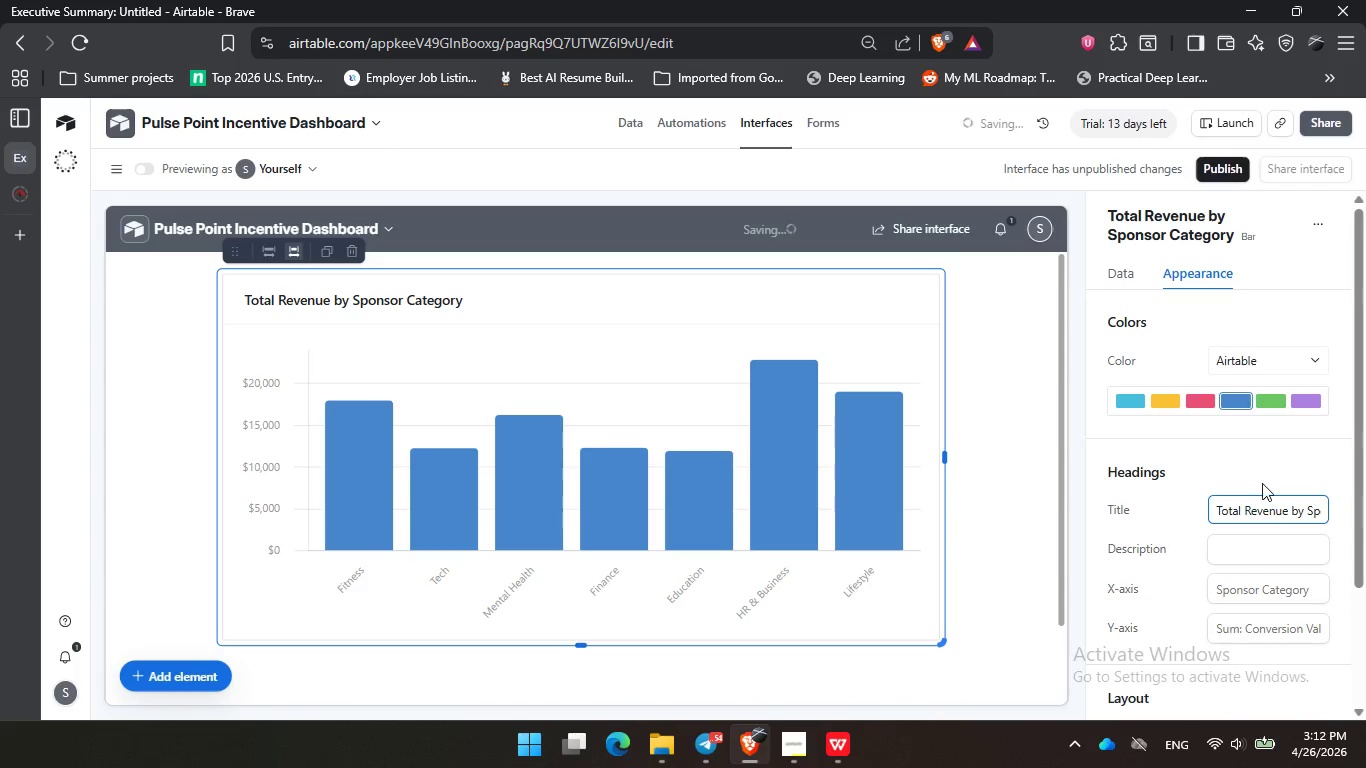 
left_click([1262, 481])
 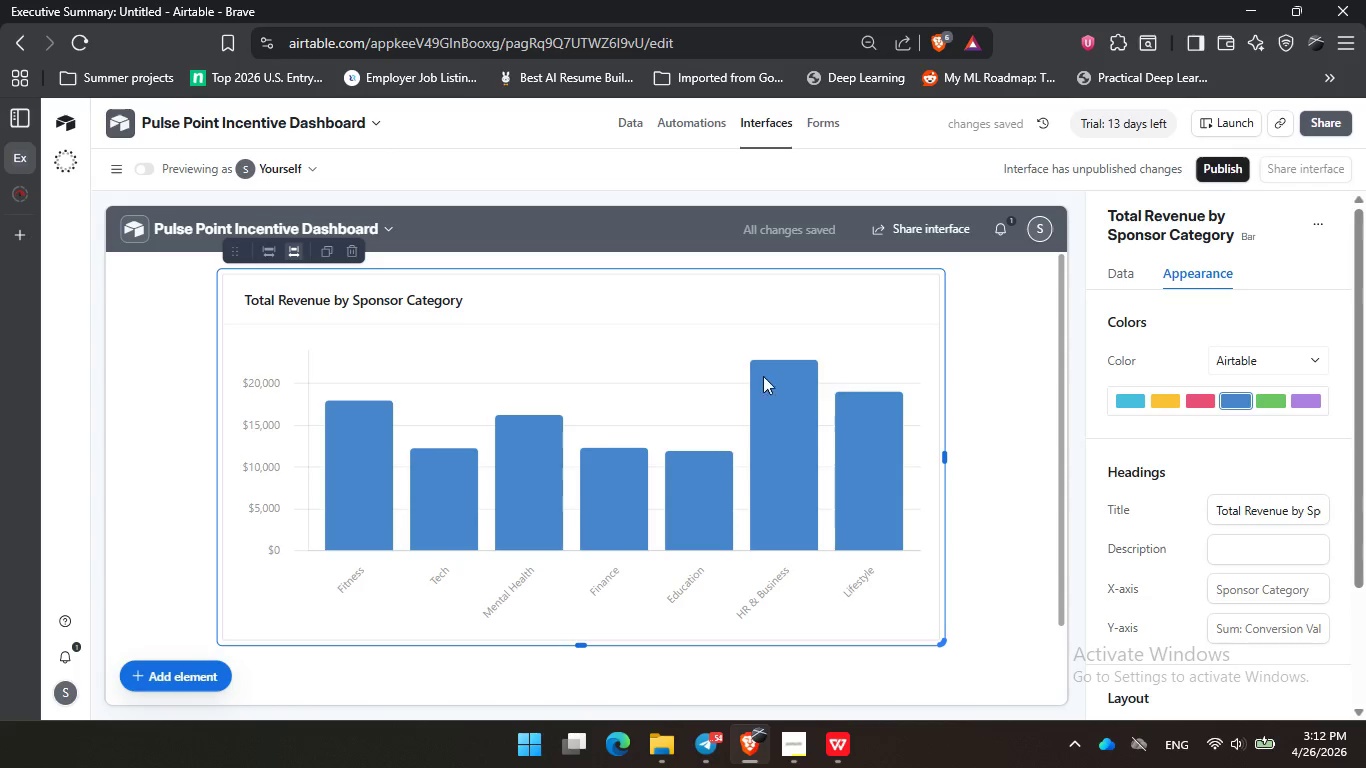 
scroll: coordinate [977, 365], scroll_direction: up, amount: 4.0
 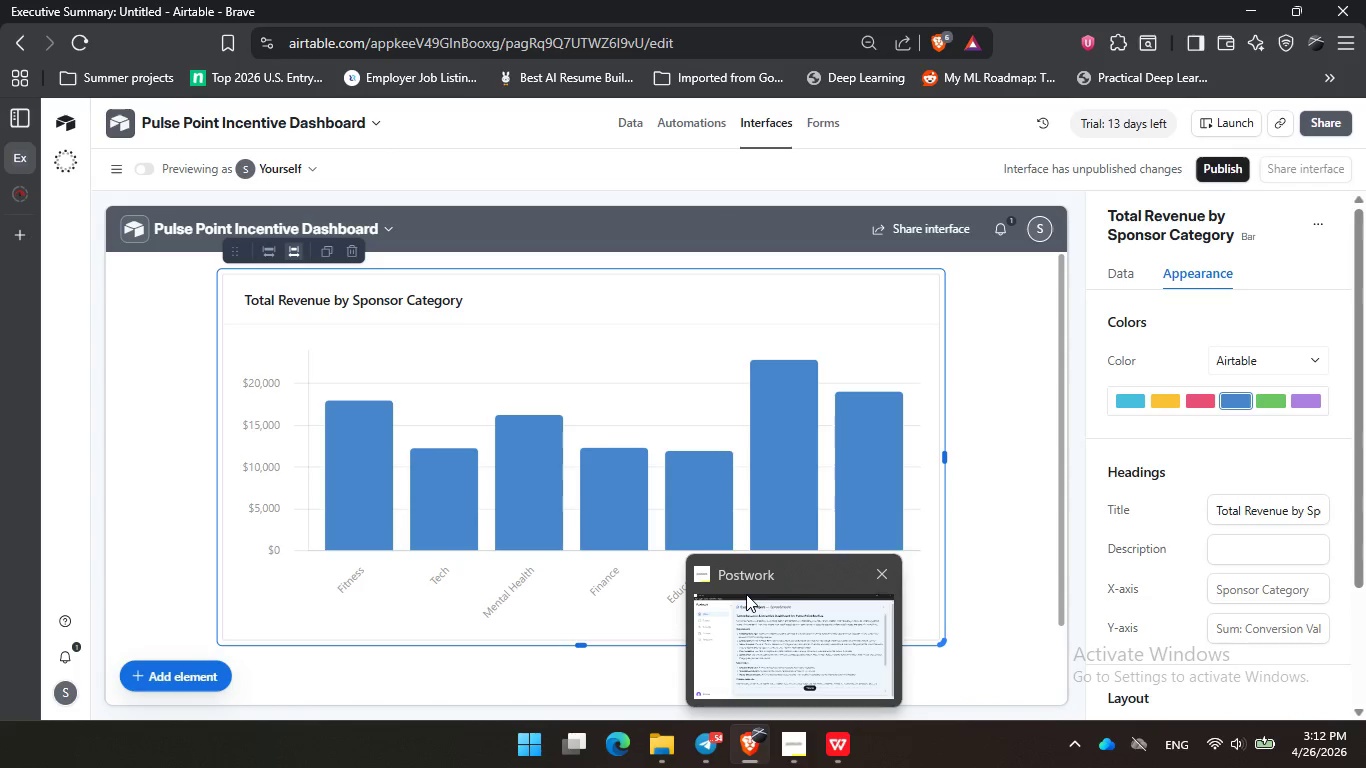 
wait(6.62)
 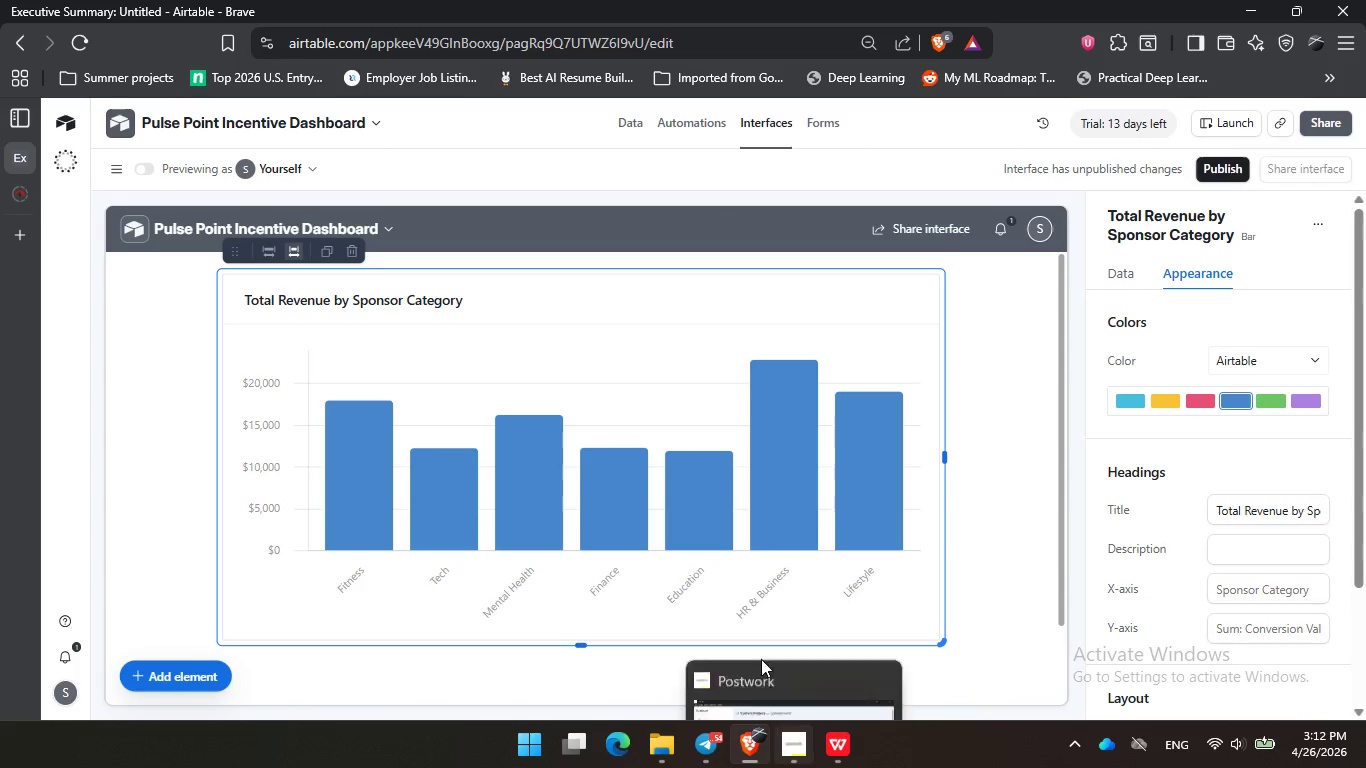 
left_click([820, 766])
 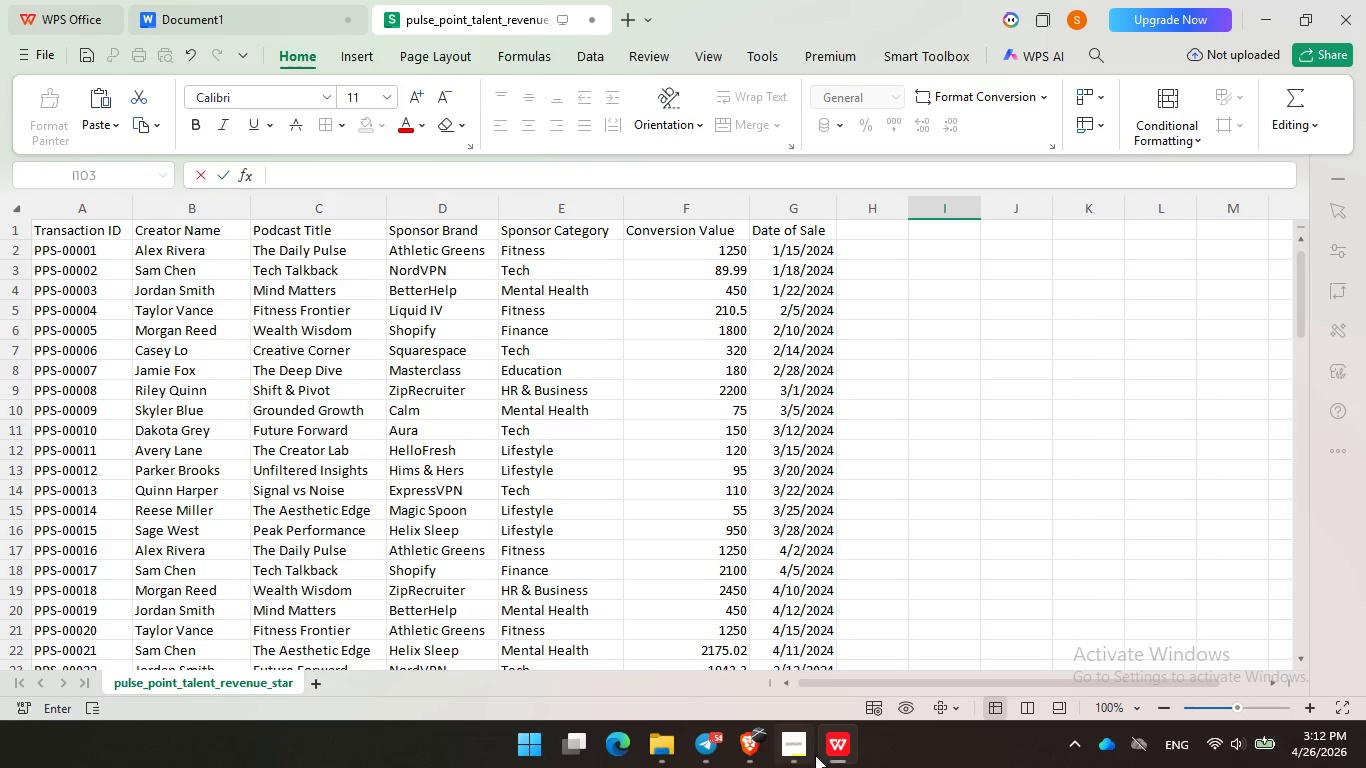 
left_click([801, 754])